 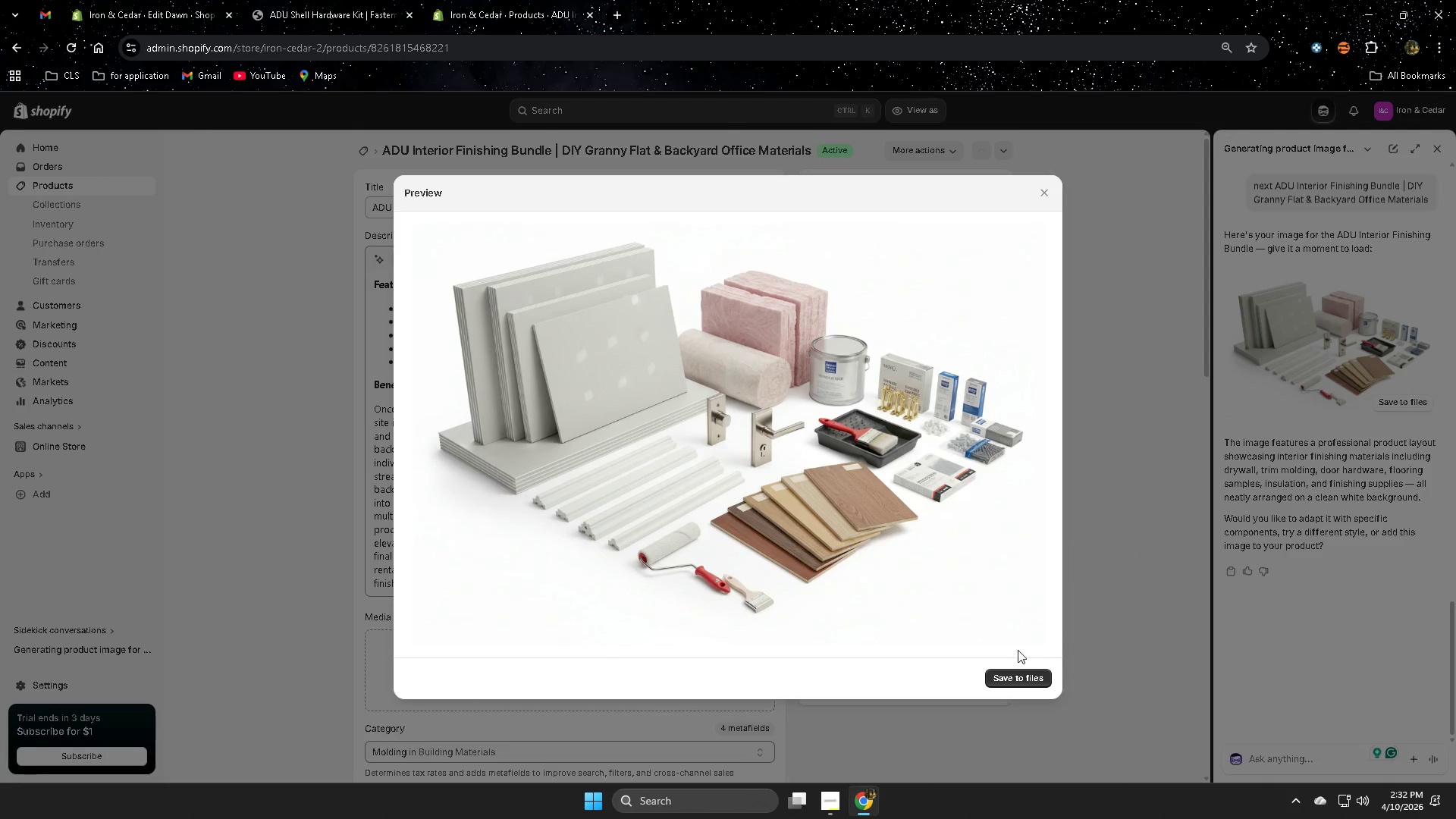 
left_click([1027, 678])
 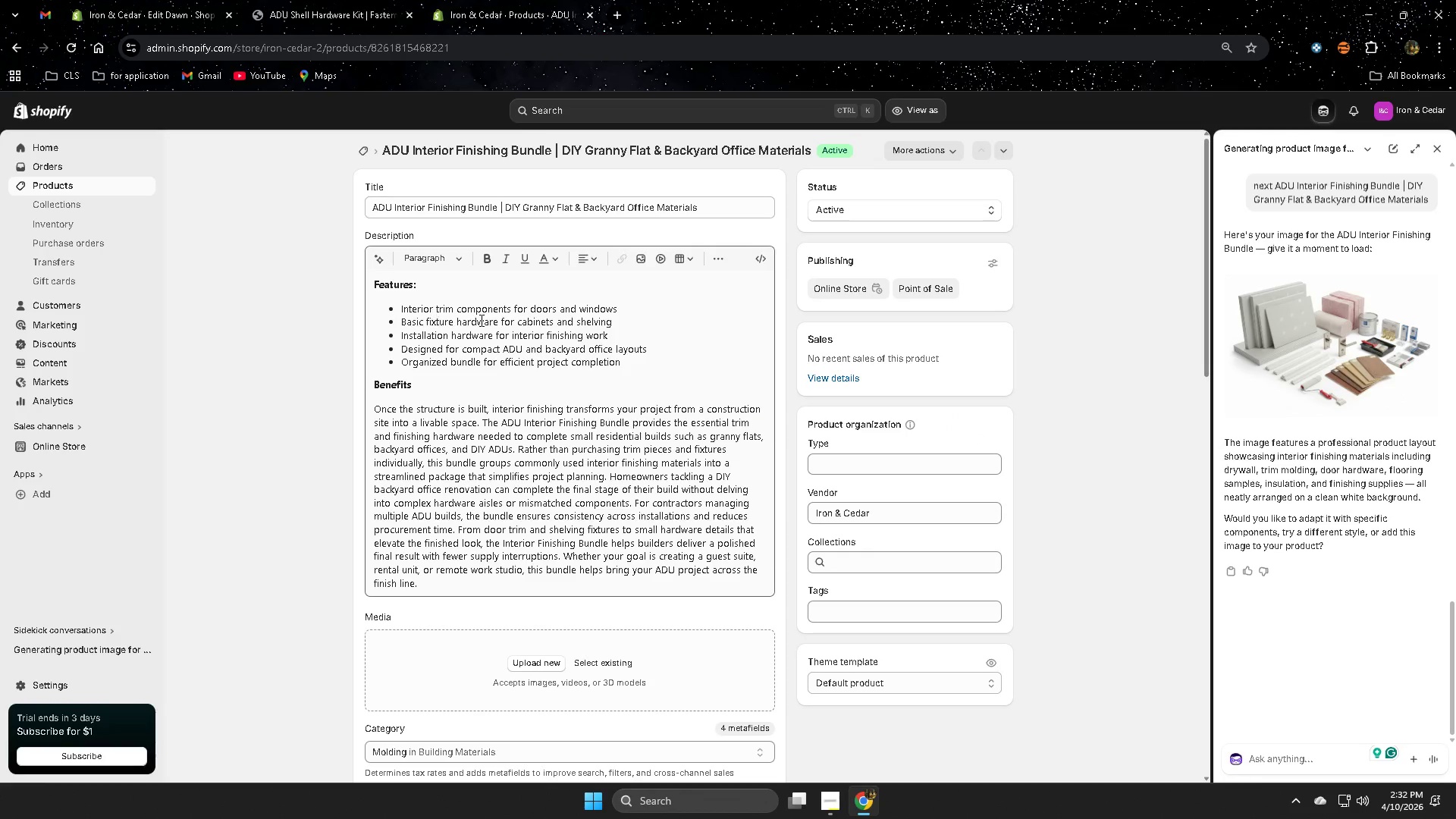 
wait(13.7)
 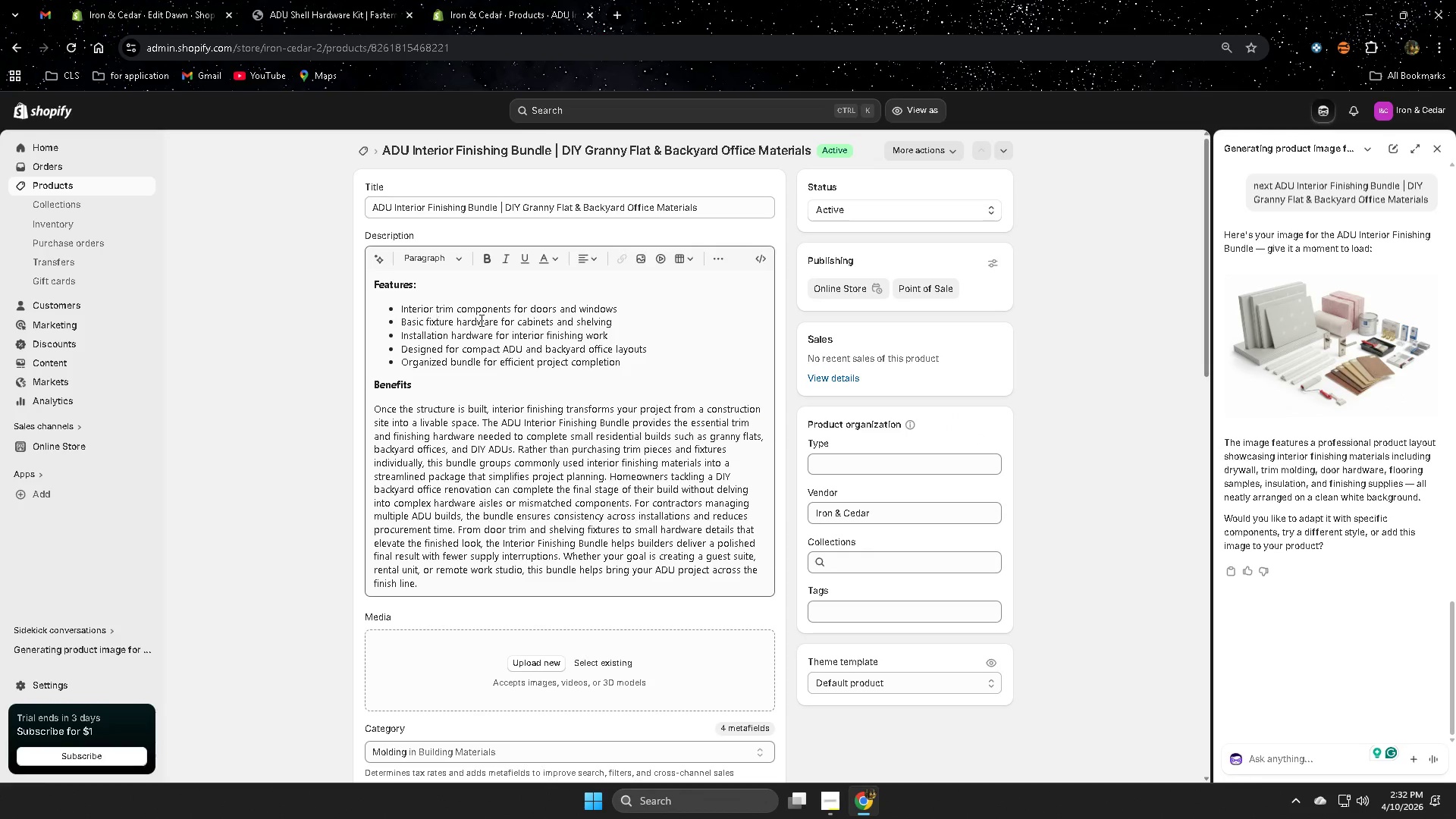 
left_click_drag(start_coordinate=[401, 309], to_coordinate=[634, 362])
 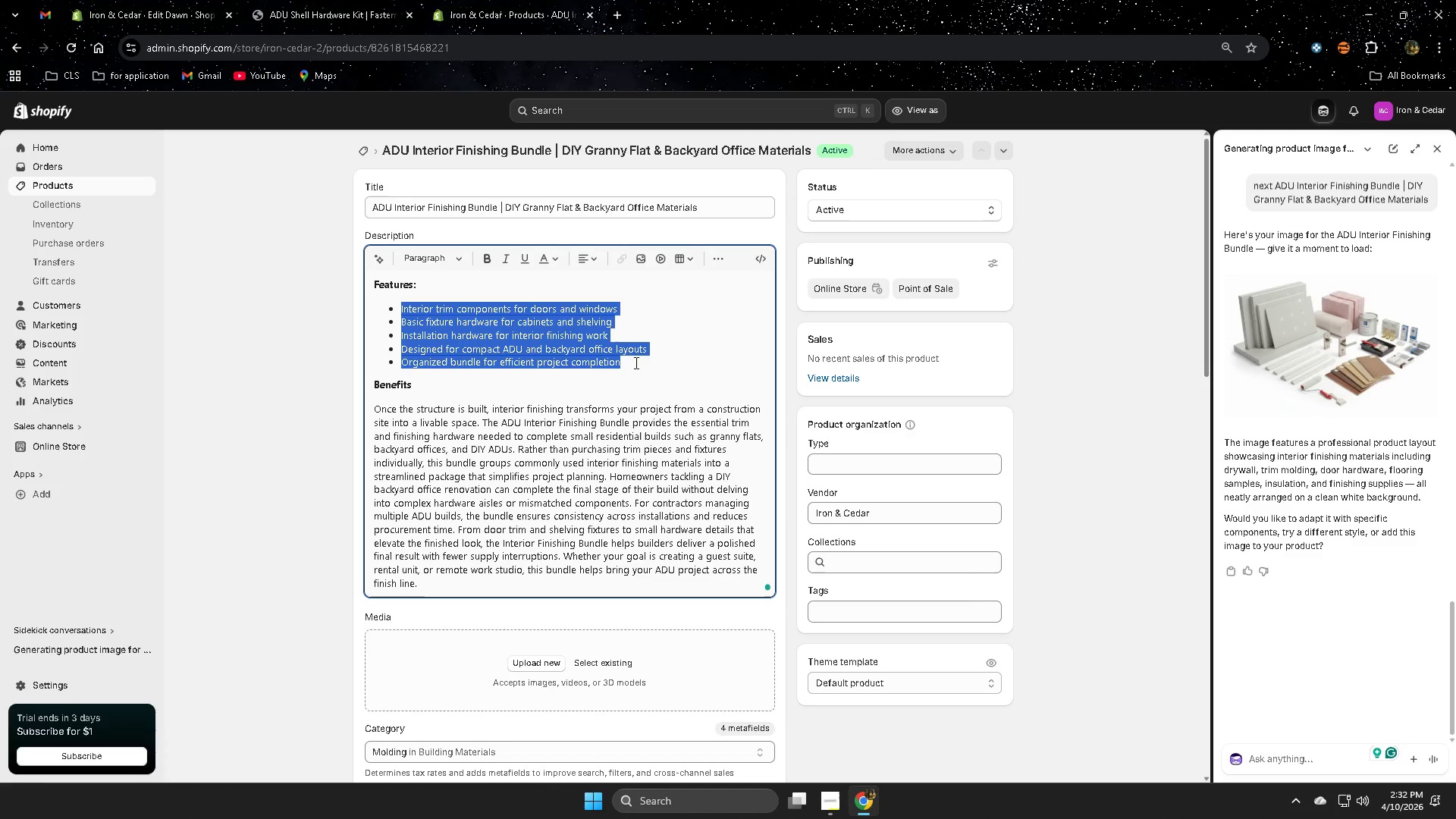 
key(Control+ControlLeft)
 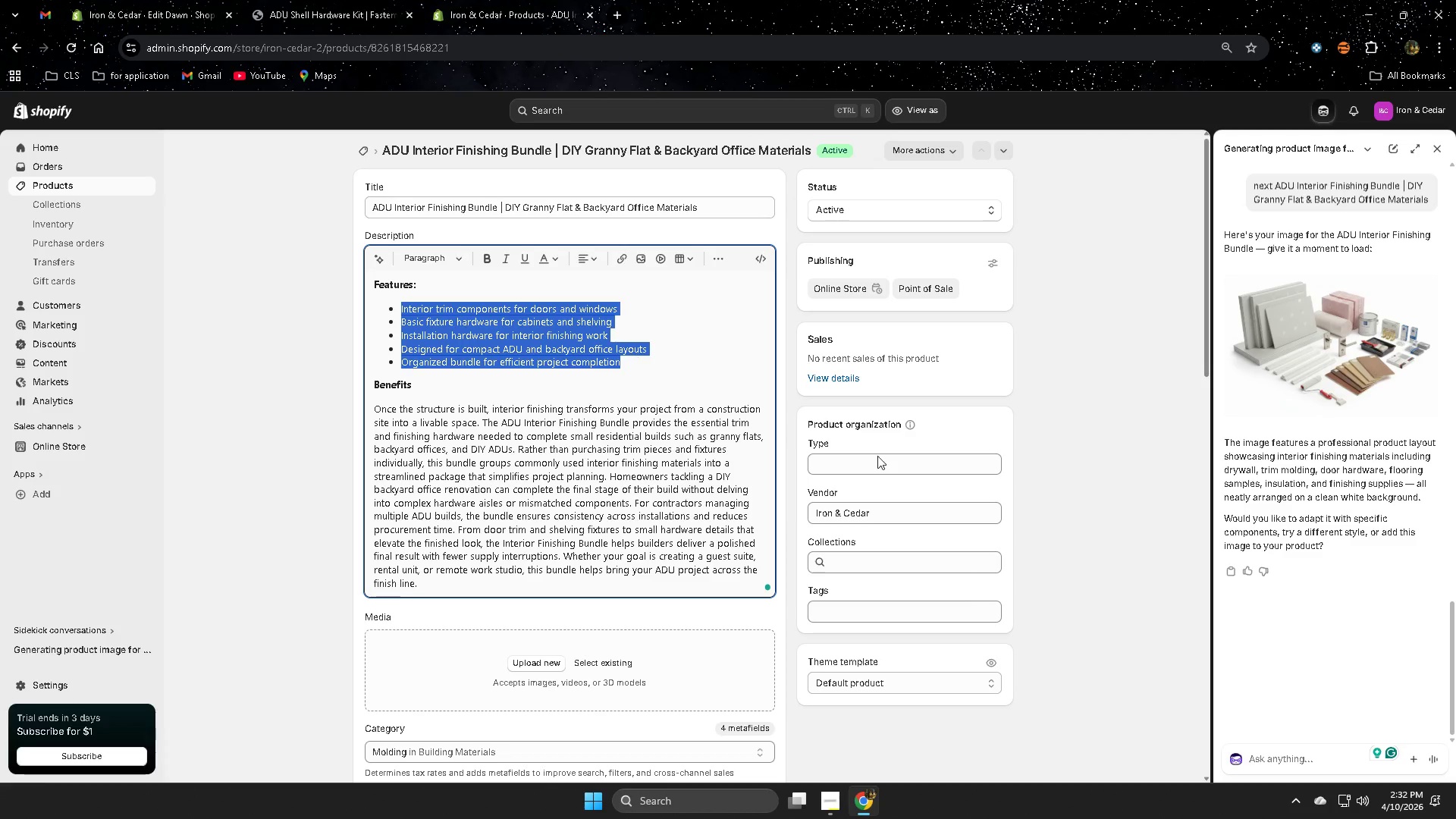 
key(Control+C)
 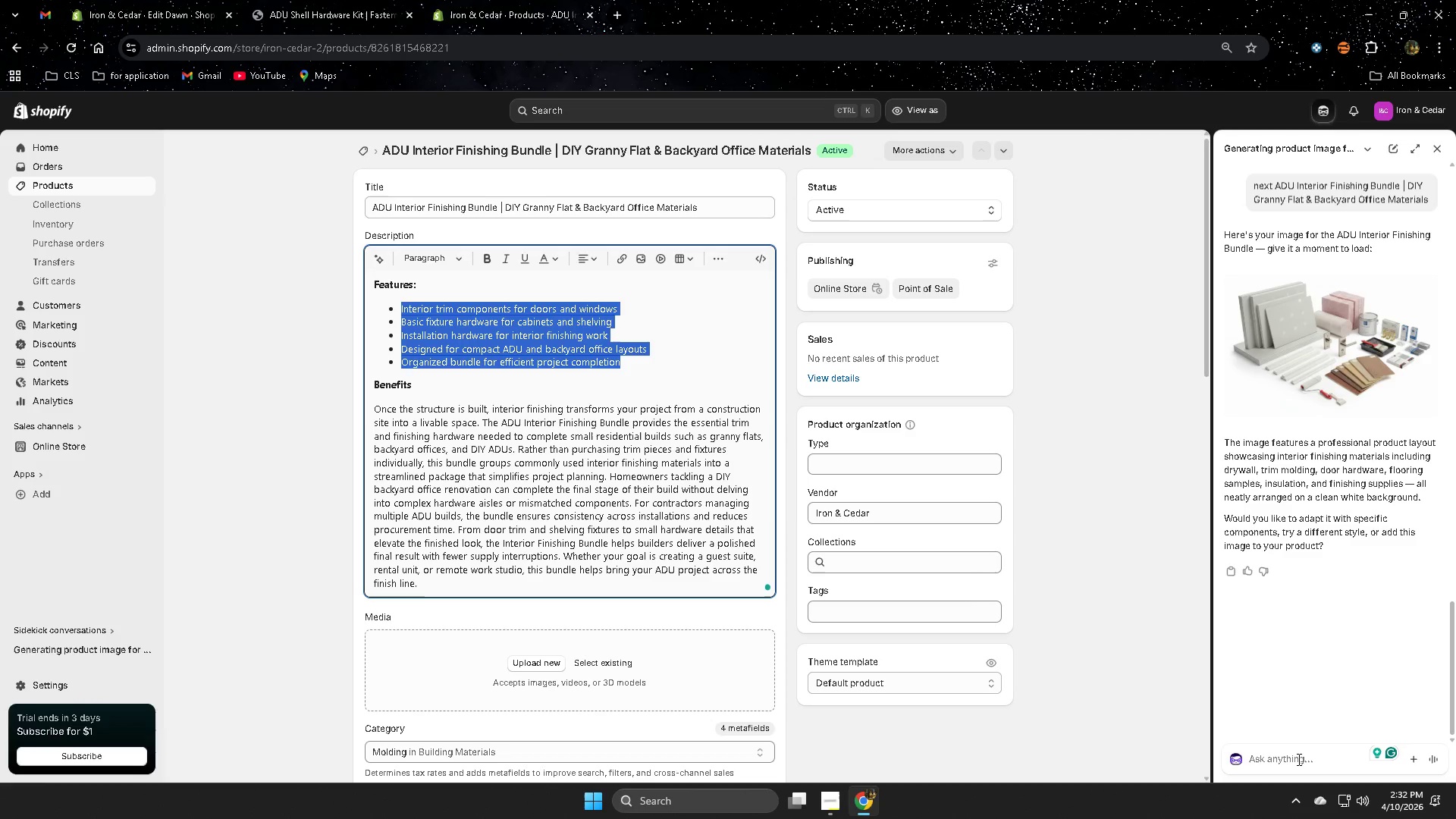 
left_click([1298, 759])
 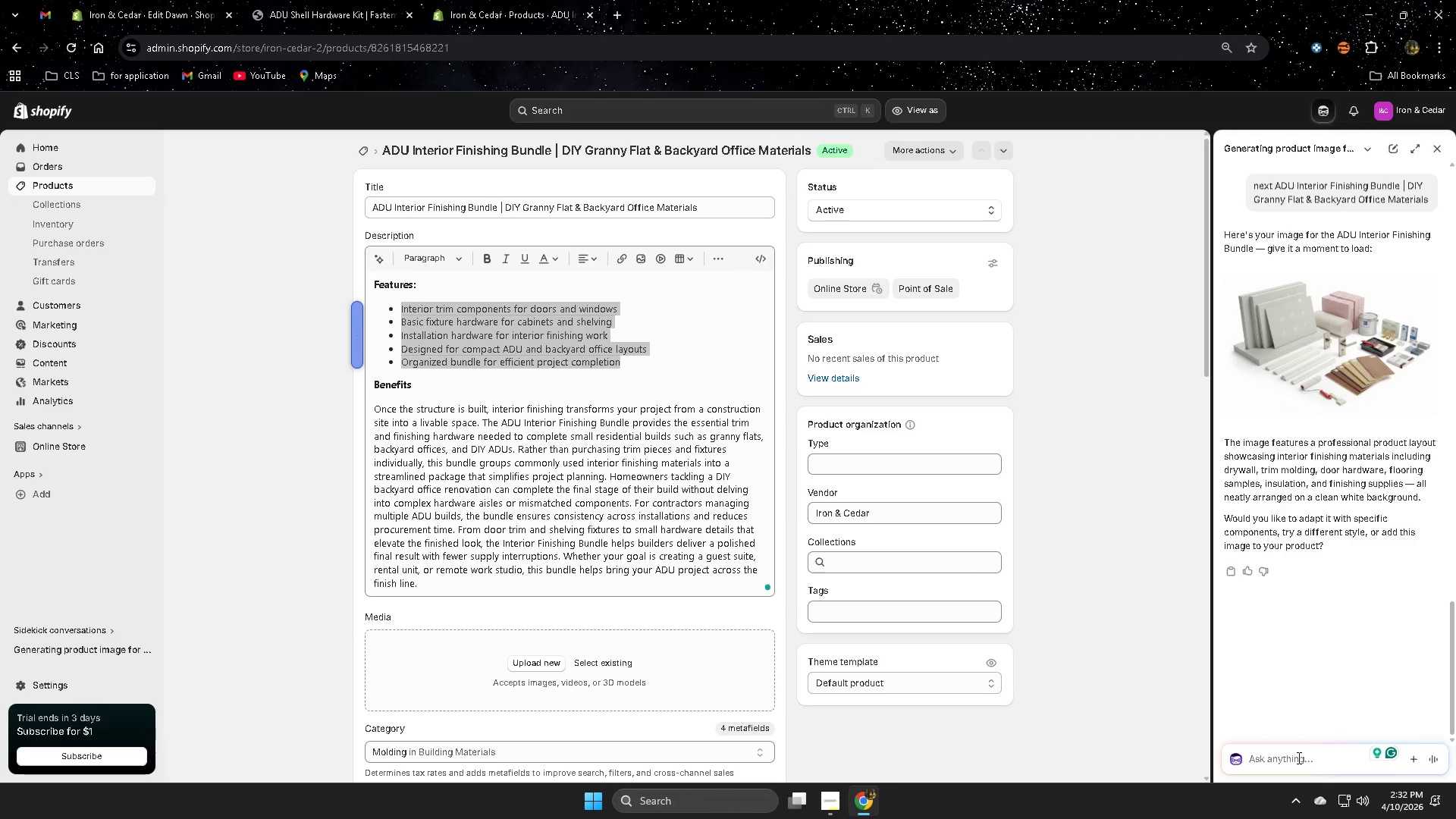 
type(our)
key(Backspace)
key(Backspace)
key(Backspace)
key(Backspace)
type(out)
key(Backspace)
key(Backspace)
key(Backspace)
type(purt)
key(Backspace)
key(Backspace)
type(t this in the e)
key(Backspace)
type(emagi)
key(Backspace)
key(Backspace)
type(ge)
key(Backspace)
key(Backspace)
key(Backspace)
key(Backspace)
key(Backspace)
type(ig)
key(Backspace)
type(n)
key(Backspace)
type(mage )
 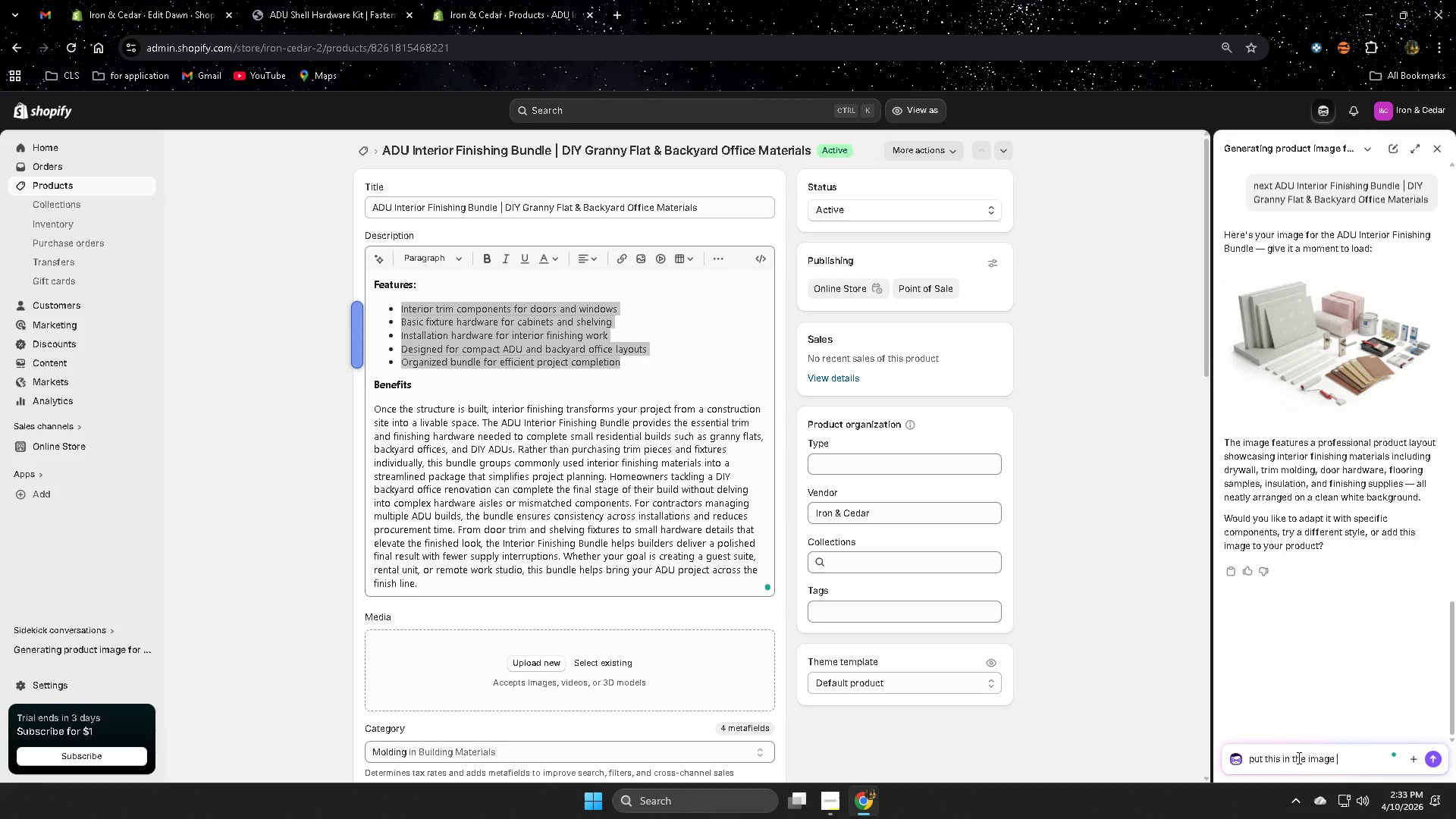 
key(Control+V)
 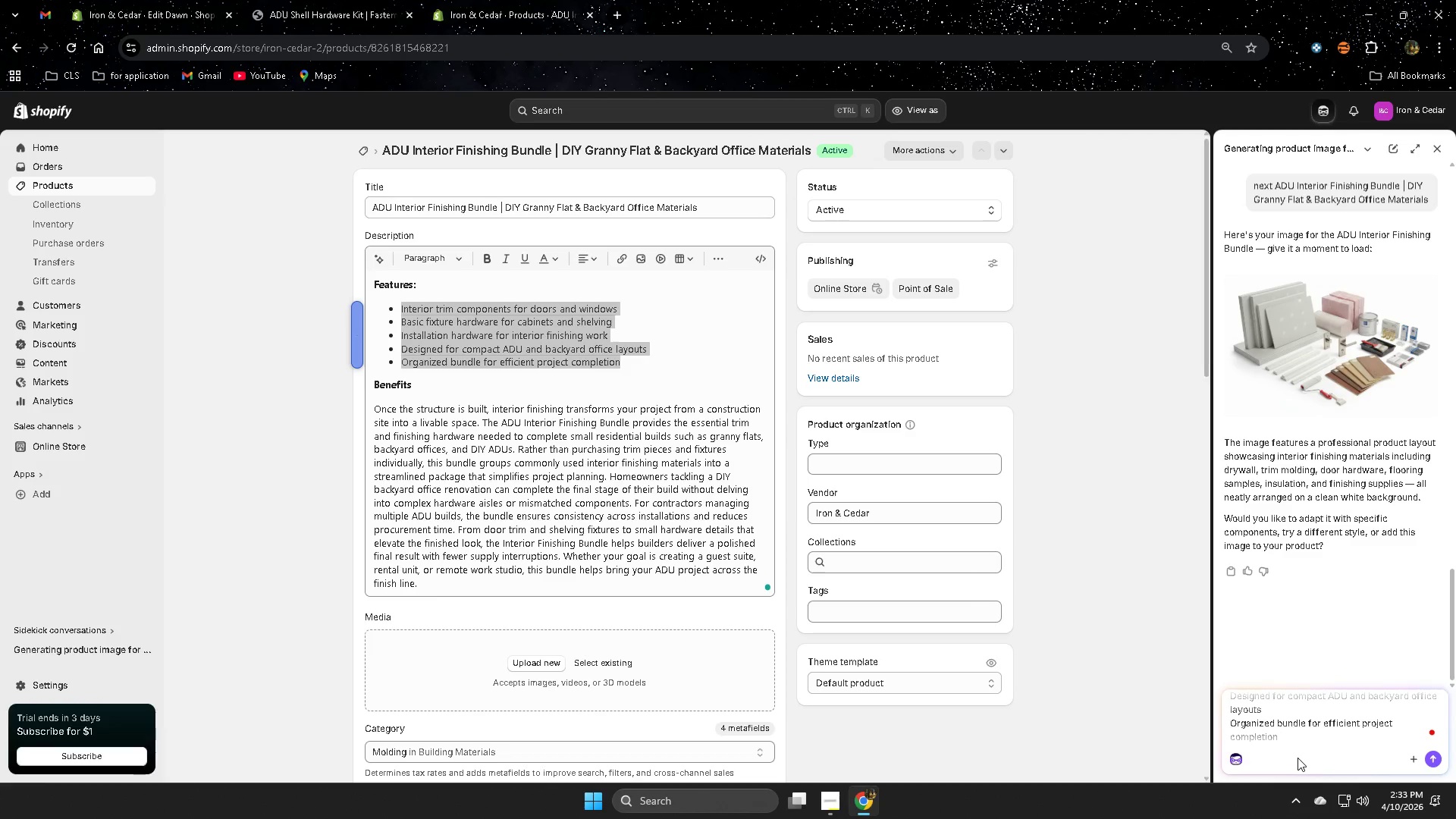 
key(Enter)
 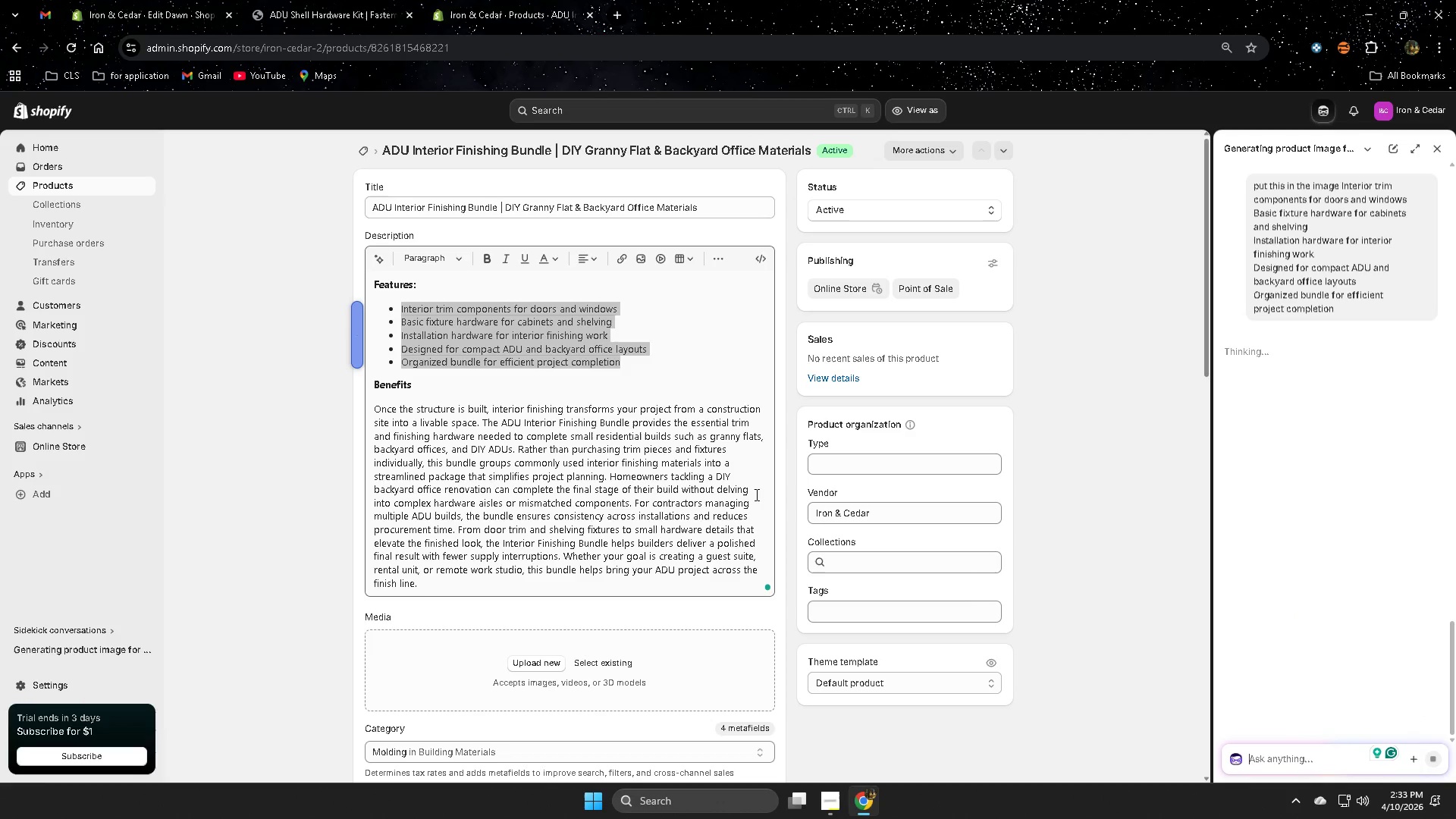 
scroll: coordinate [632, 454], scroll_direction: up, amount: 4.0
 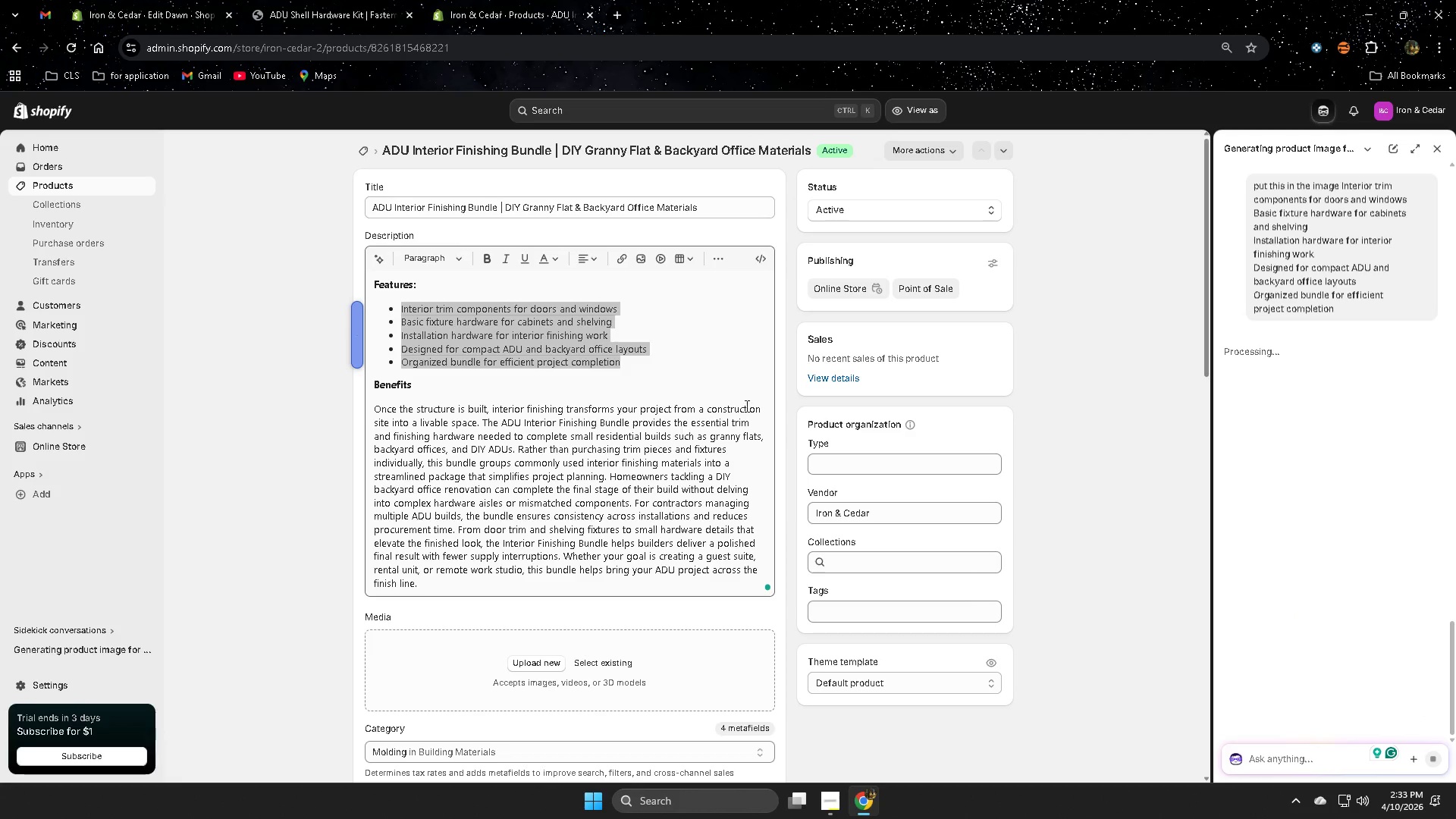 
scroll: coordinate [913, 314], scroll_direction: down, amount: 16.0
 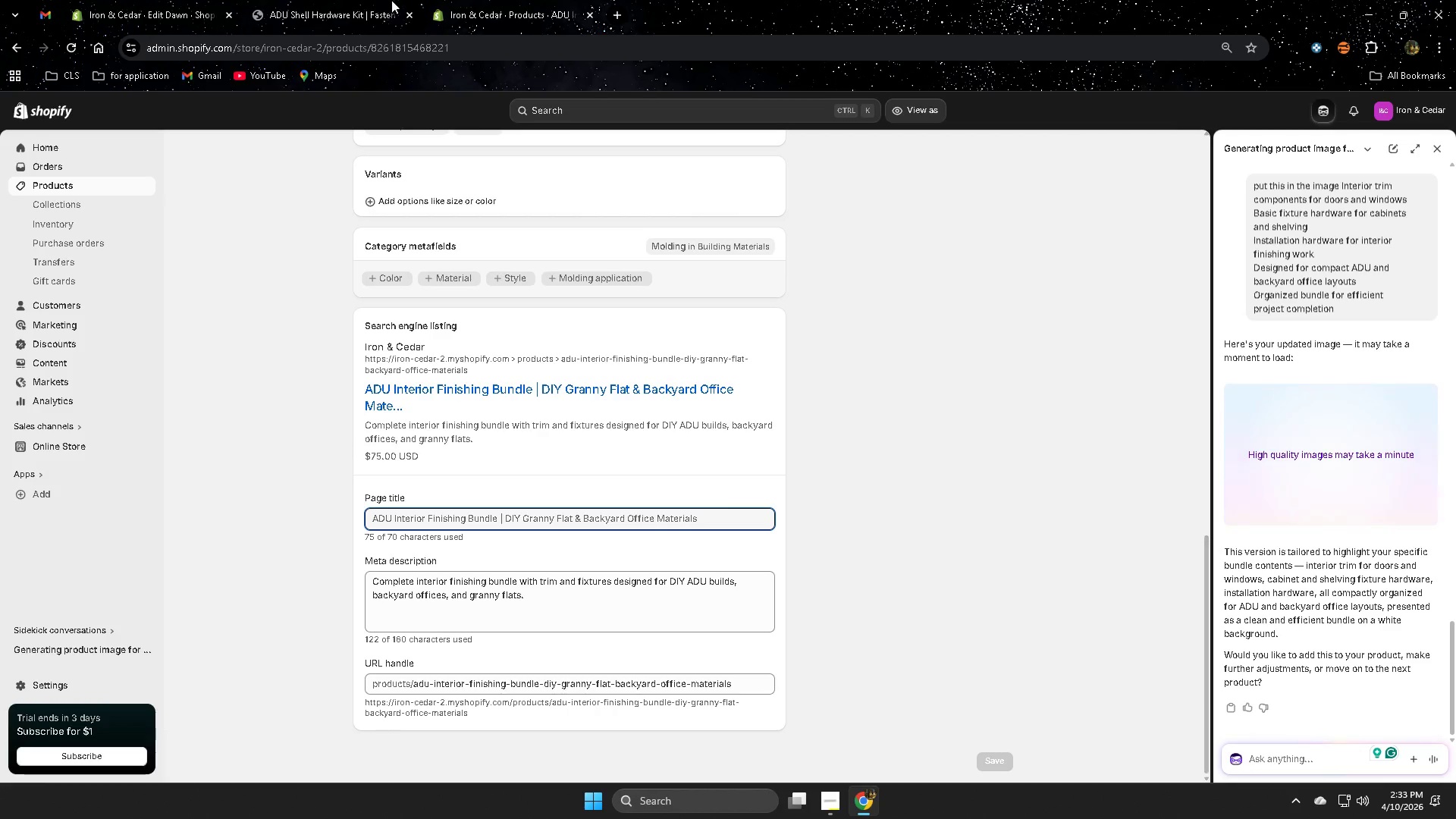 
left_click([326, 2])
 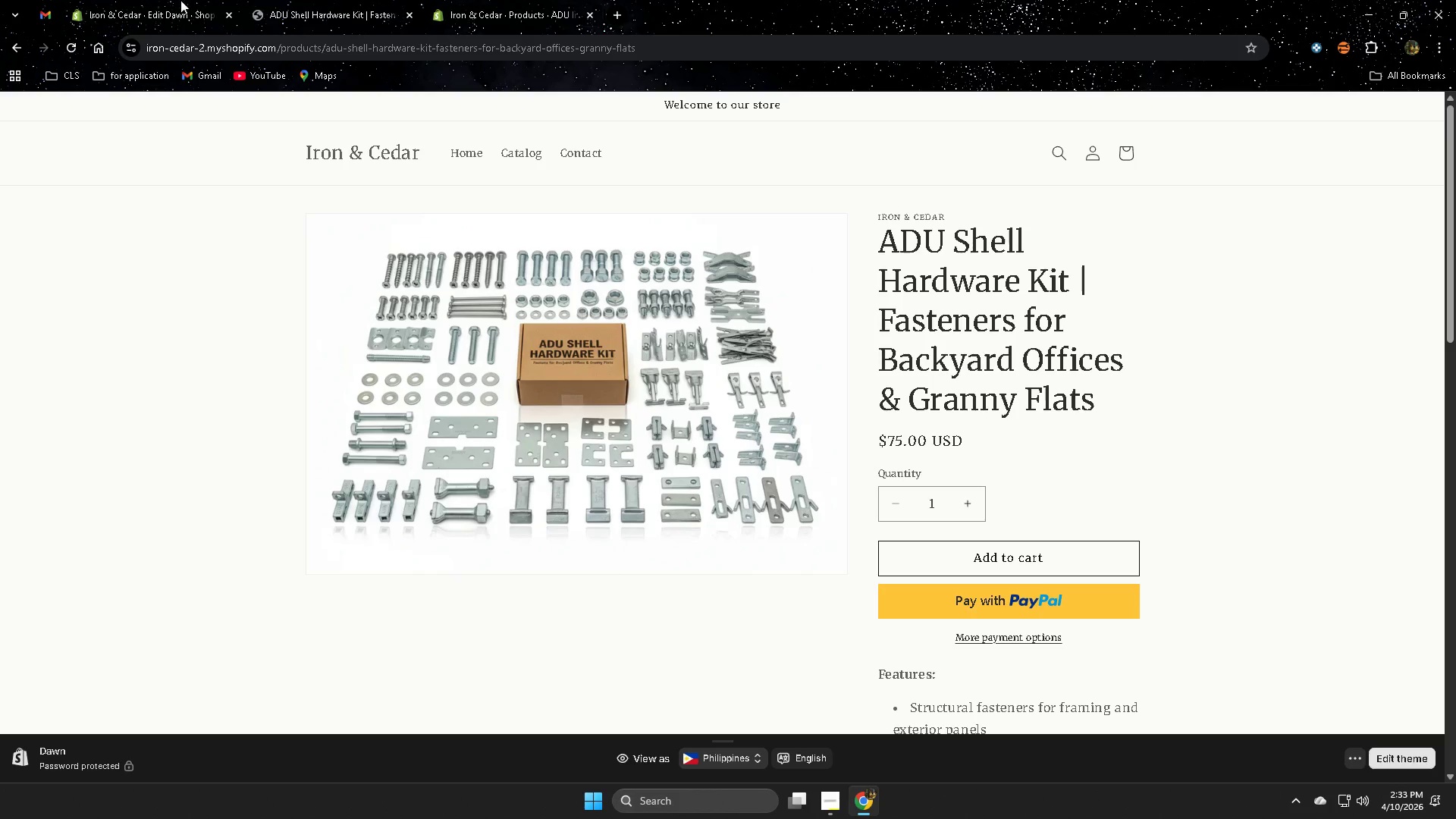 
mouse_move([190, 0])
 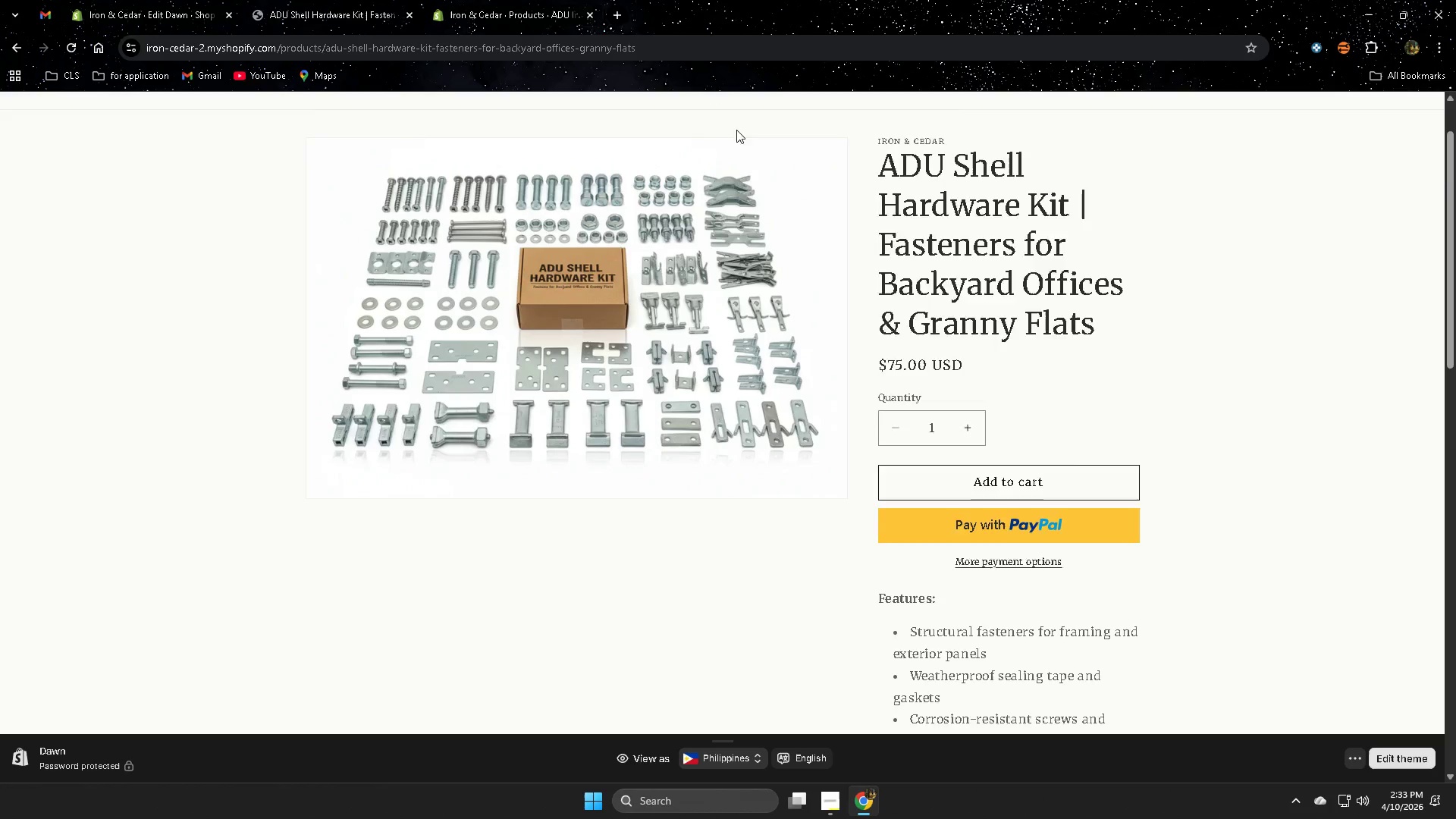 
scroll: coordinate [739, 136], scroll_direction: down, amount: 3.0
 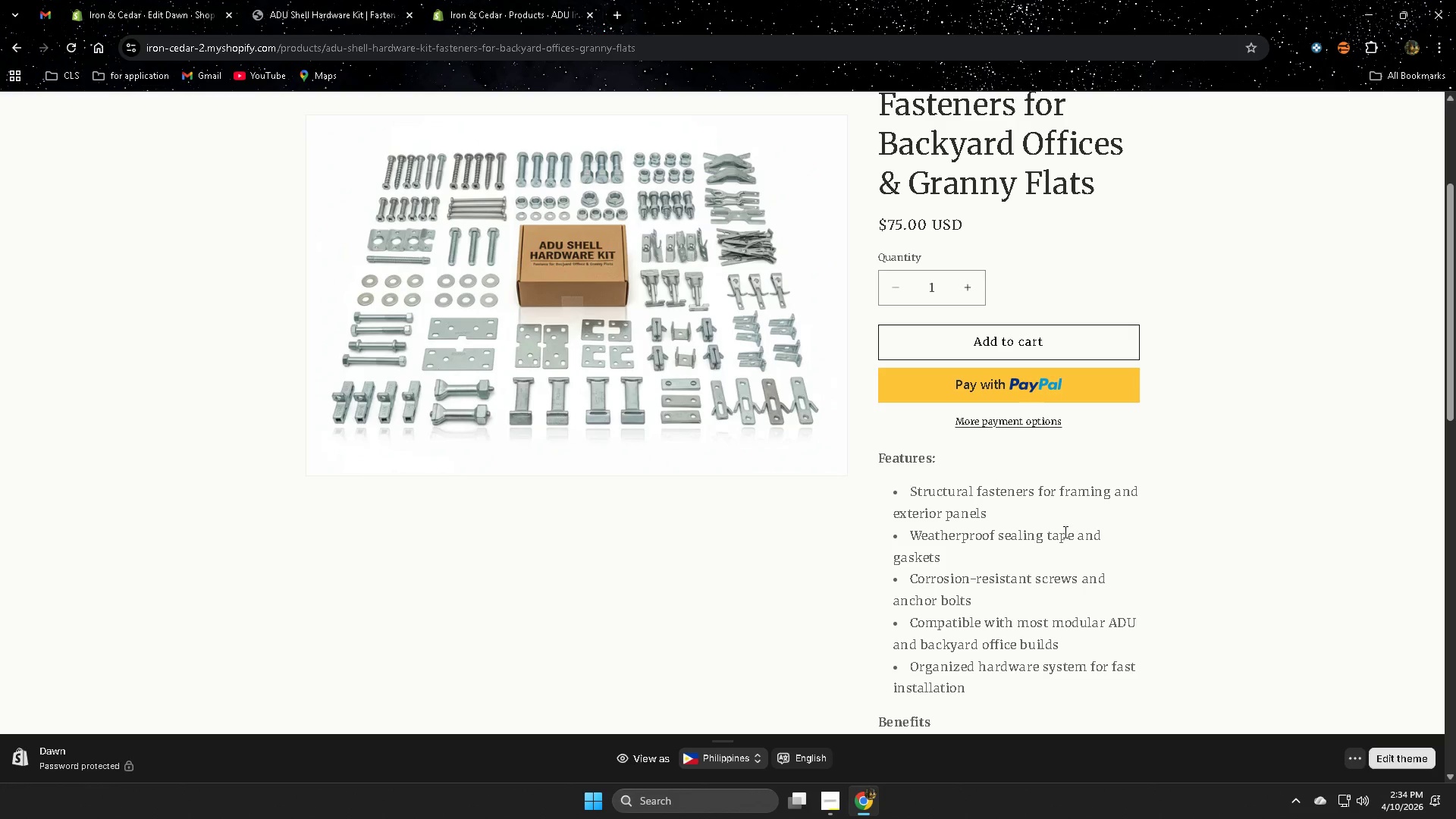 
wait(53.28)
 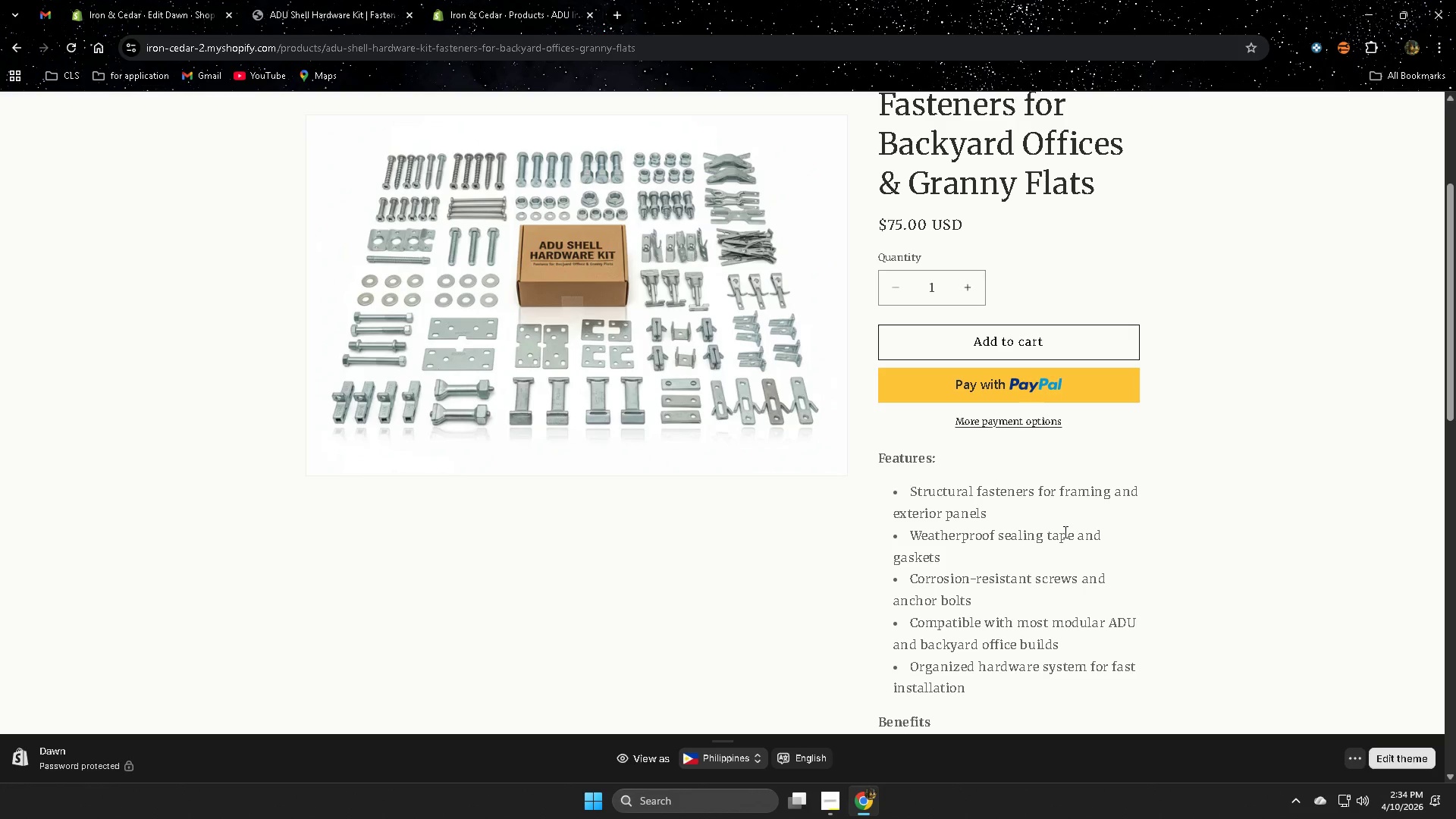 
scroll: coordinate [671, 397], scroll_direction: down, amount: 15.0
 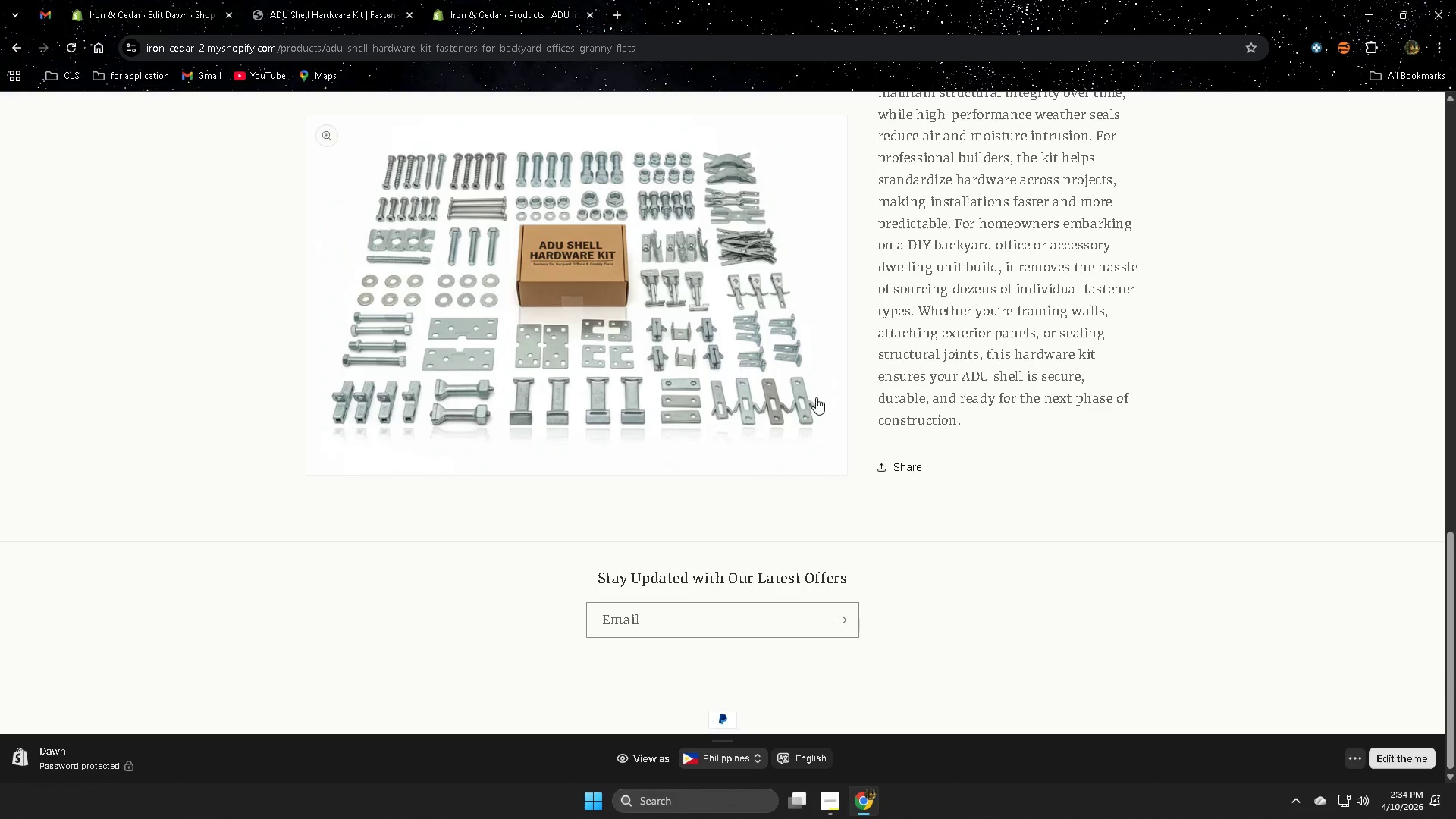 
scroll: coordinate [725, 620], scroll_direction: up, amount: 11.0
 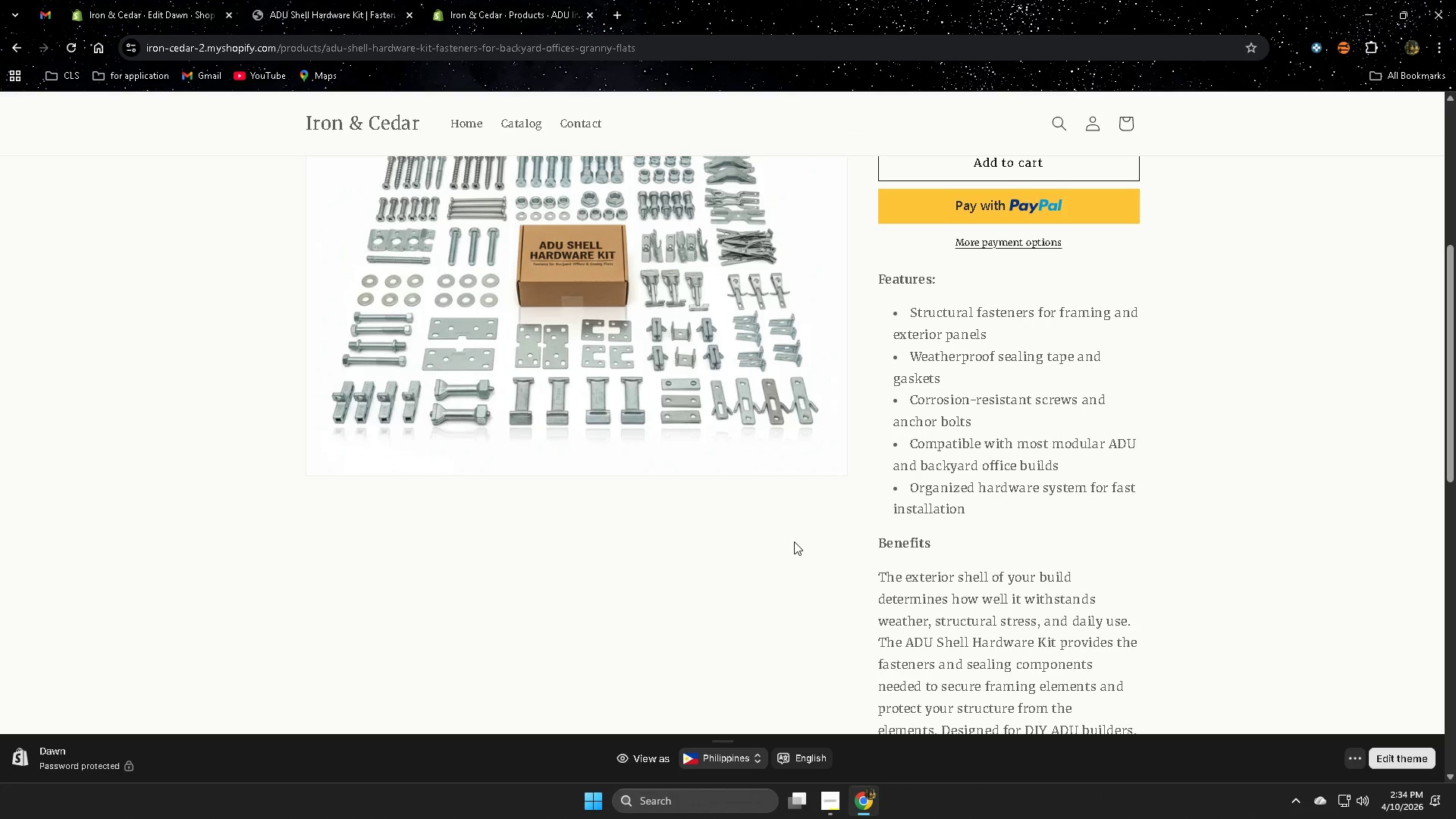 
scroll: coordinate [770, 553], scroll_direction: down, amount: 6.0
 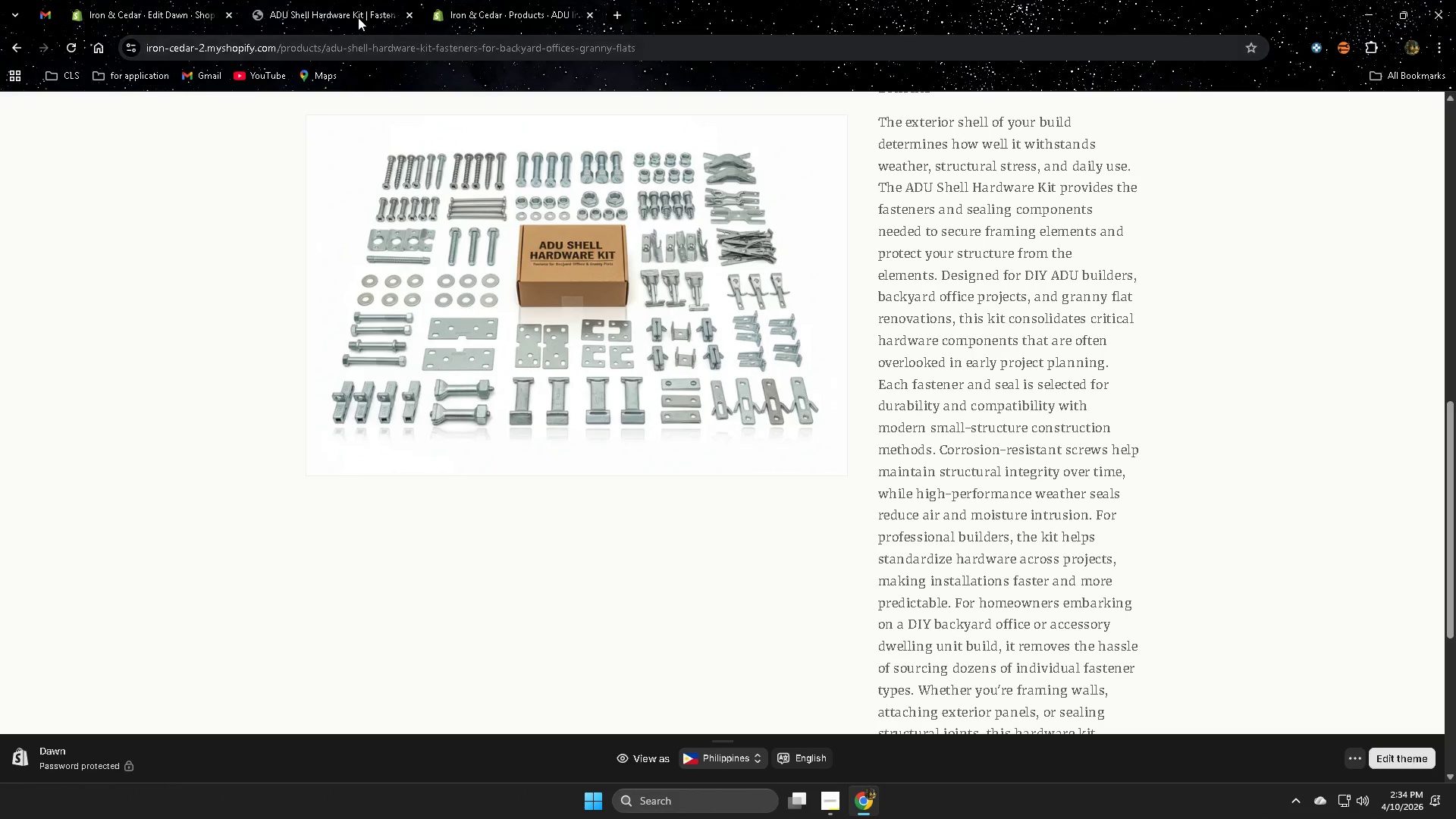 
left_click([339, 6])
 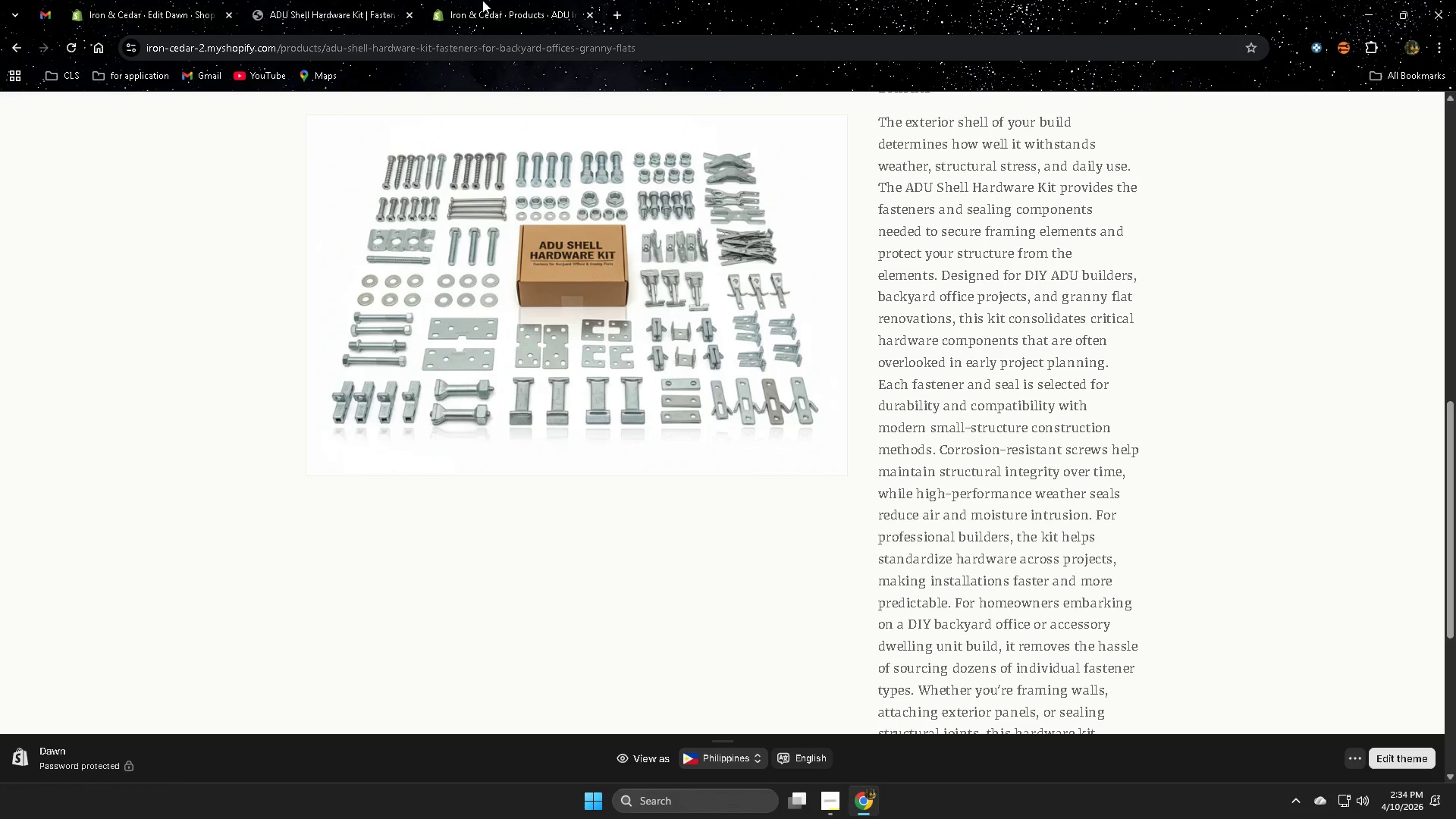 
left_click([498, 2])
 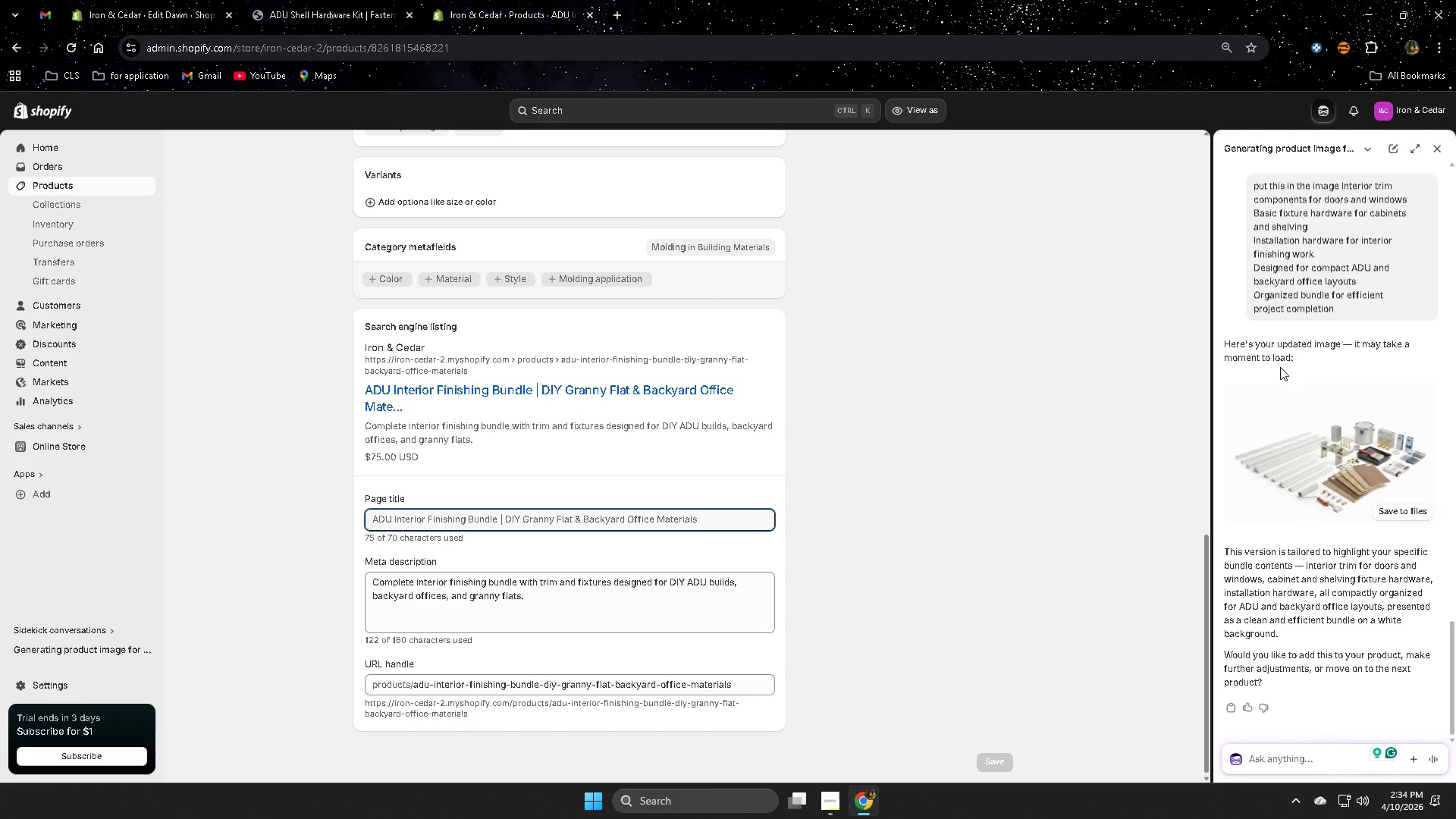 
scroll: coordinate [1368, 495], scroll_direction: up, amount: 8.0
 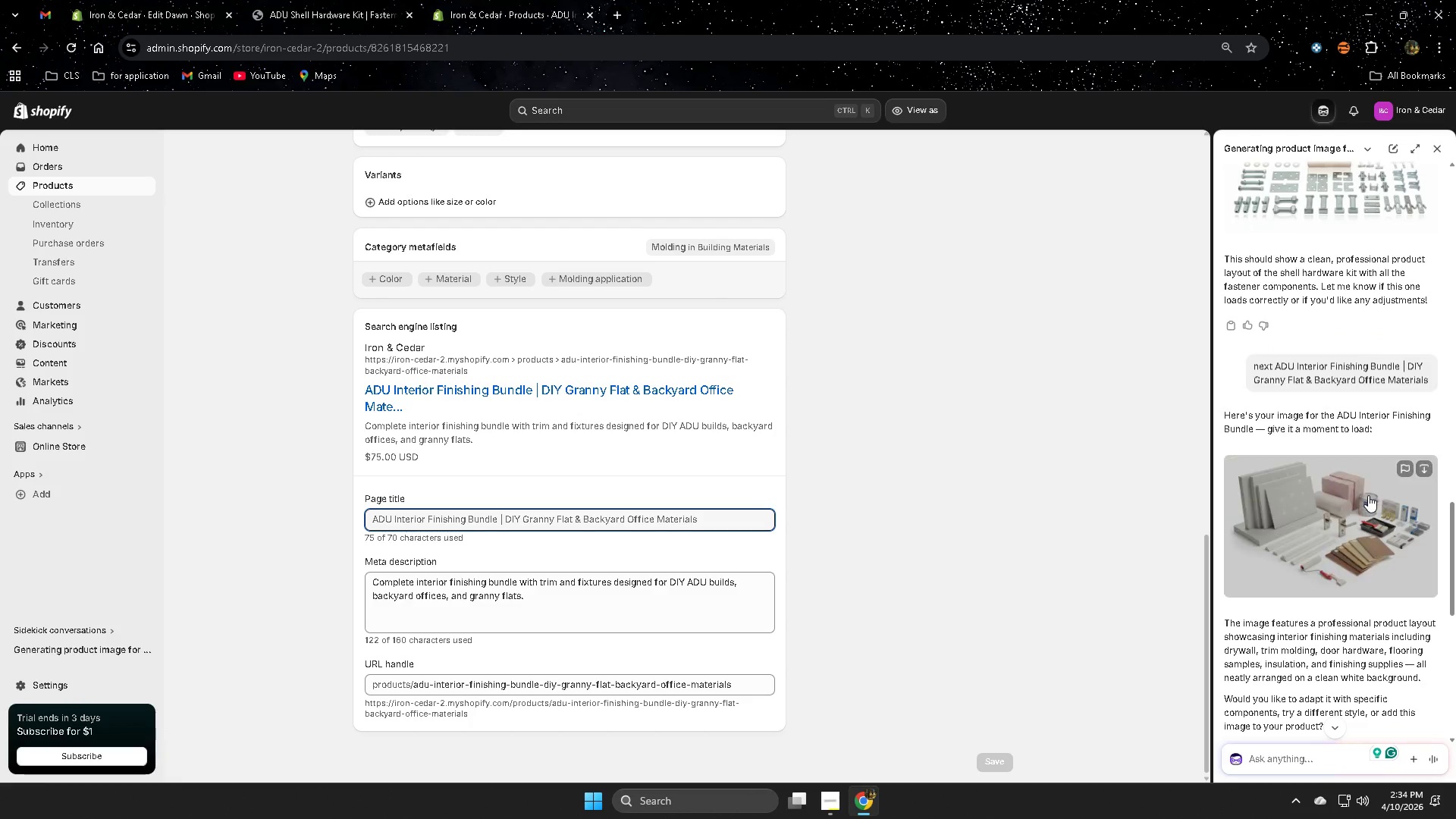 
scroll: coordinate [1407, 560], scroll_direction: down, amount: 7.0
 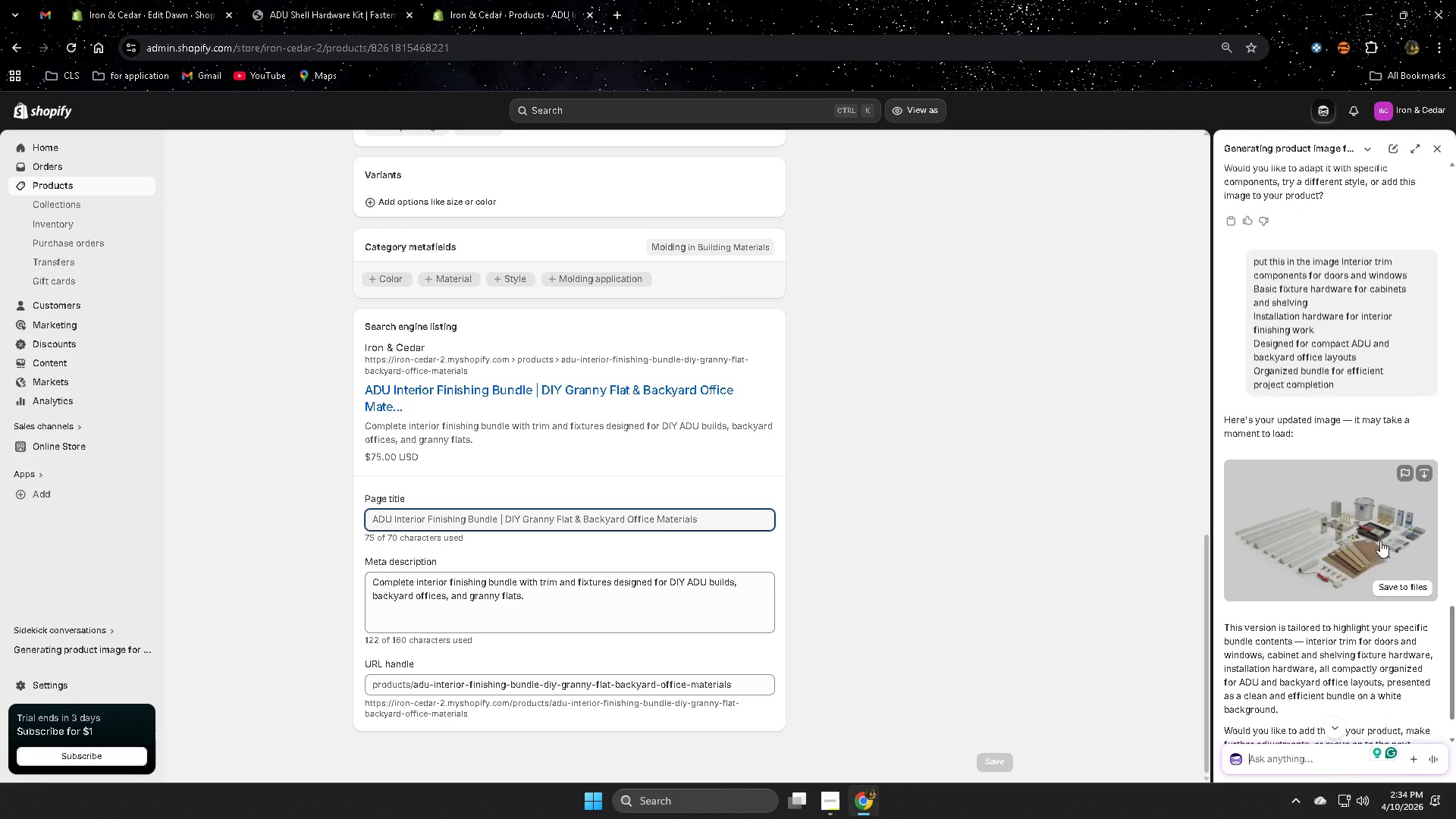 
left_click([1314, 526])
 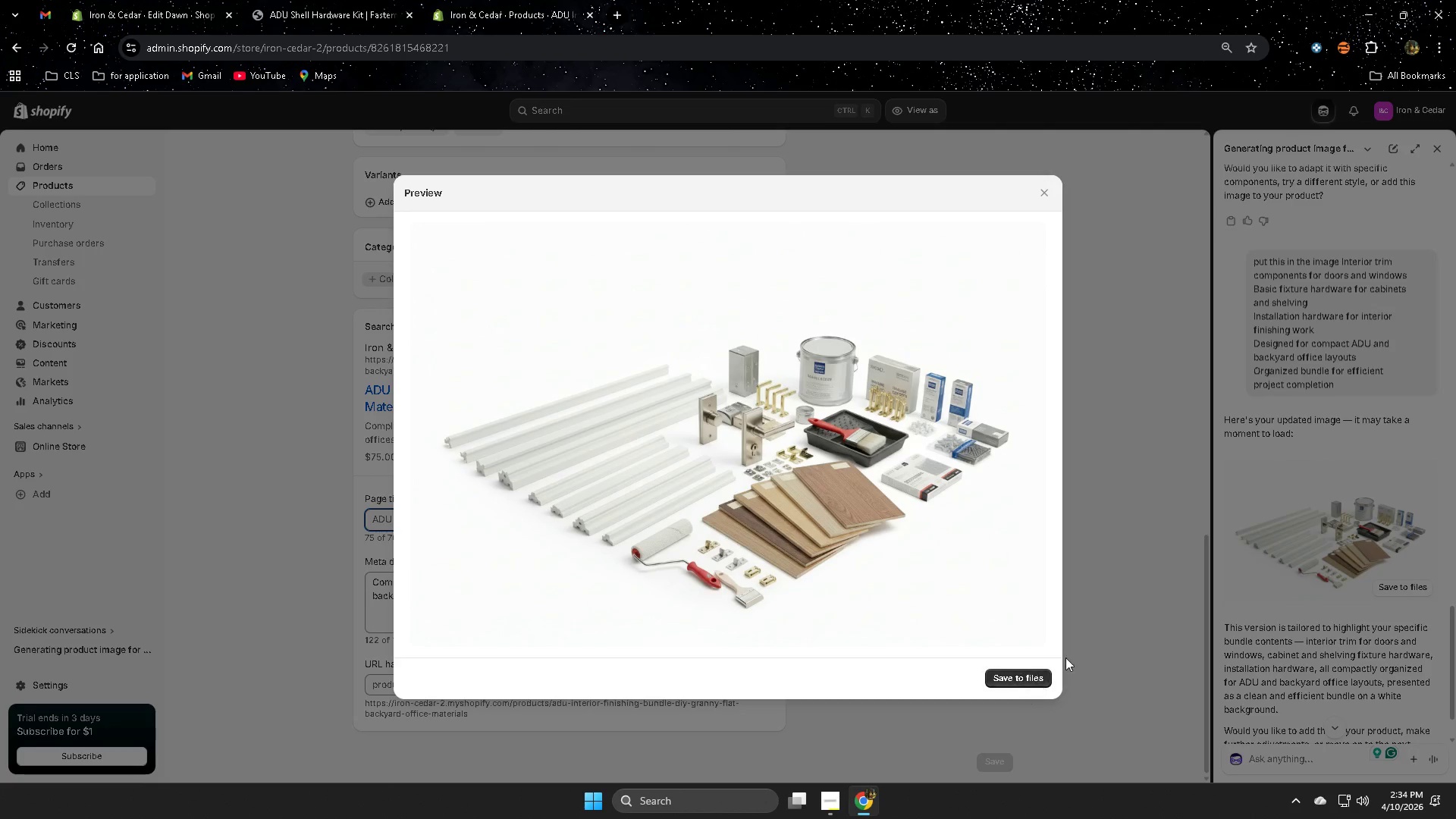 
wait(6.42)
 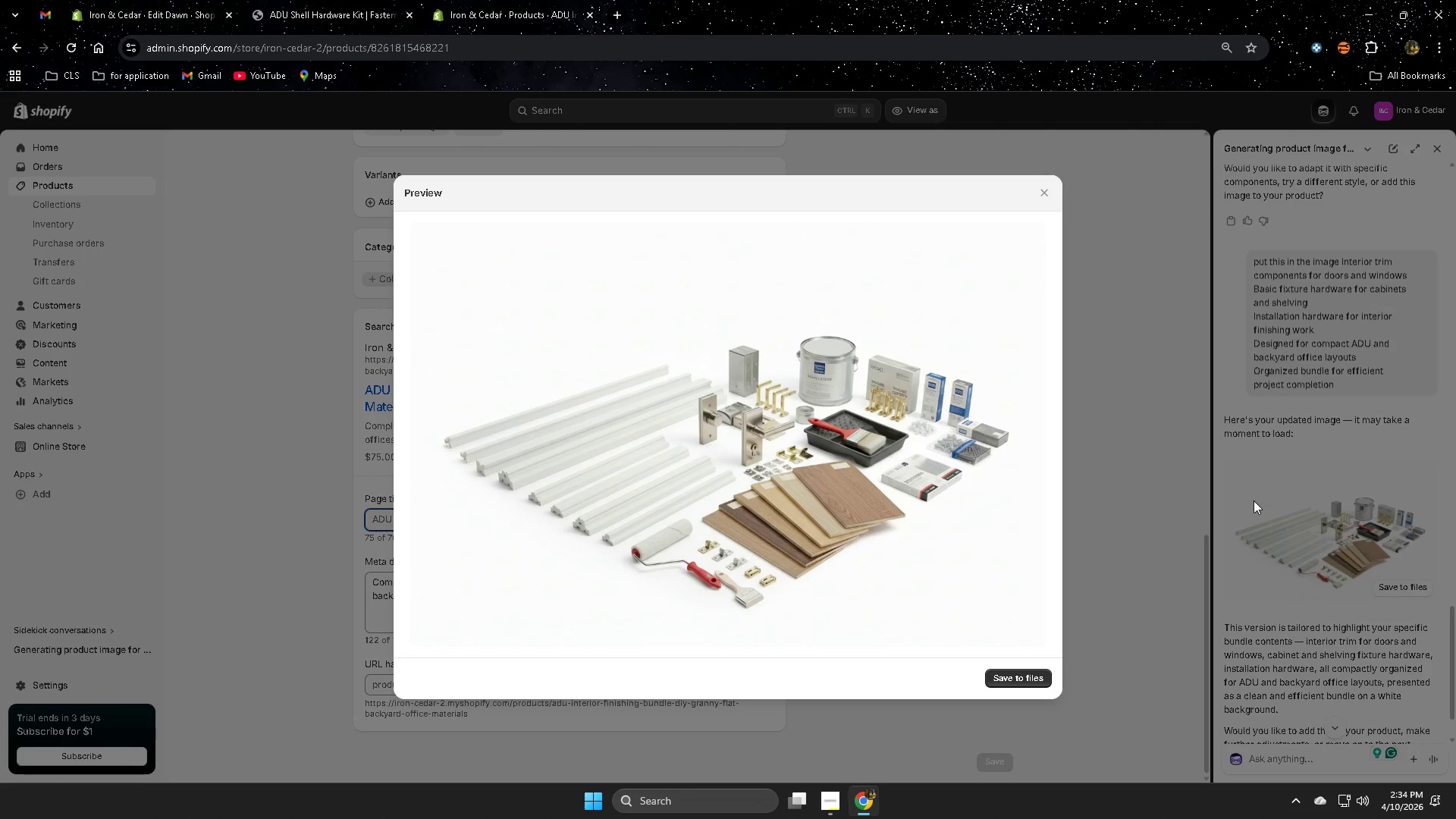 
scroll: coordinate [1324, 518], scroll_direction: up, amount: 13.0
 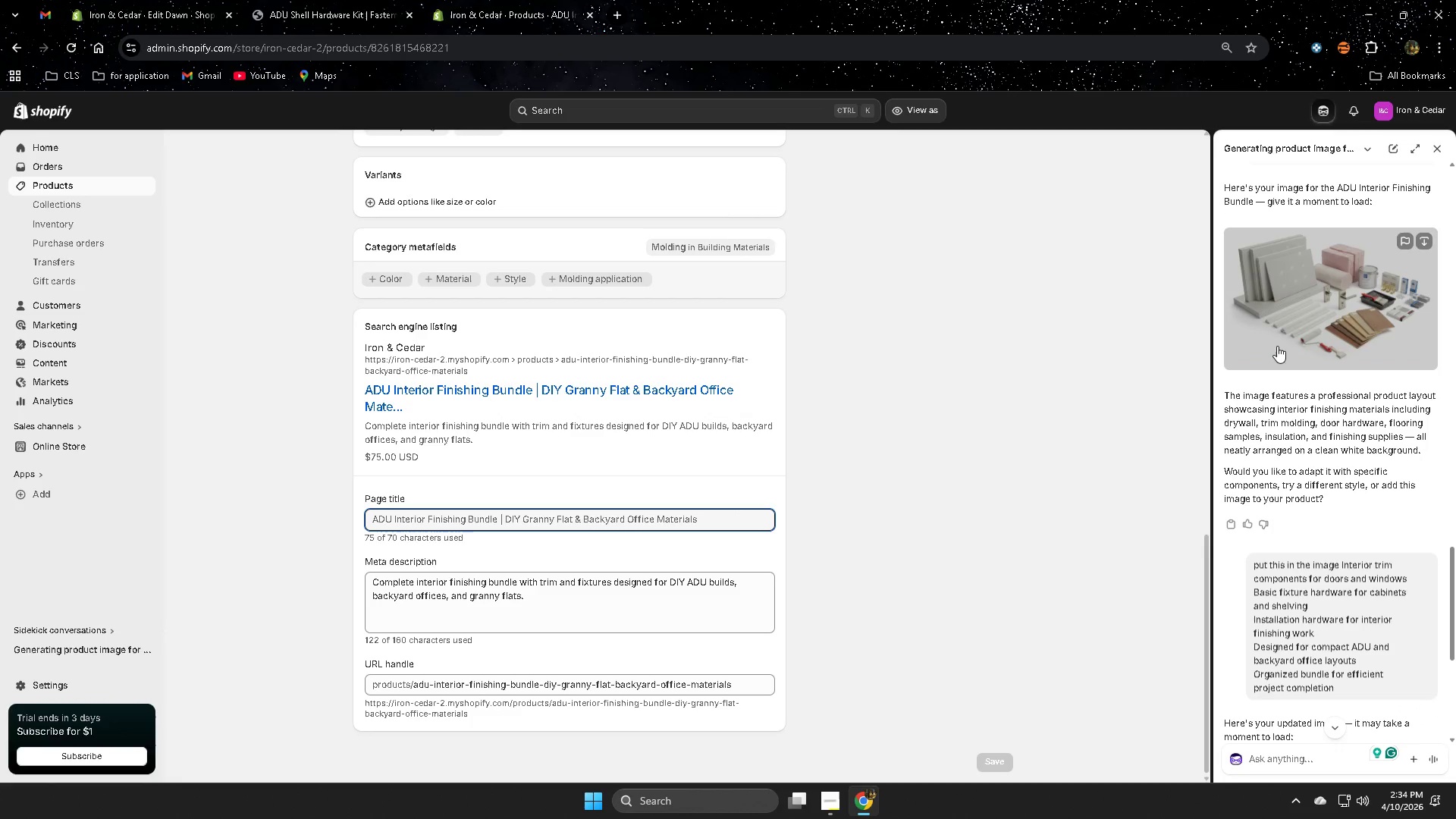 
left_click([1299, 312])
 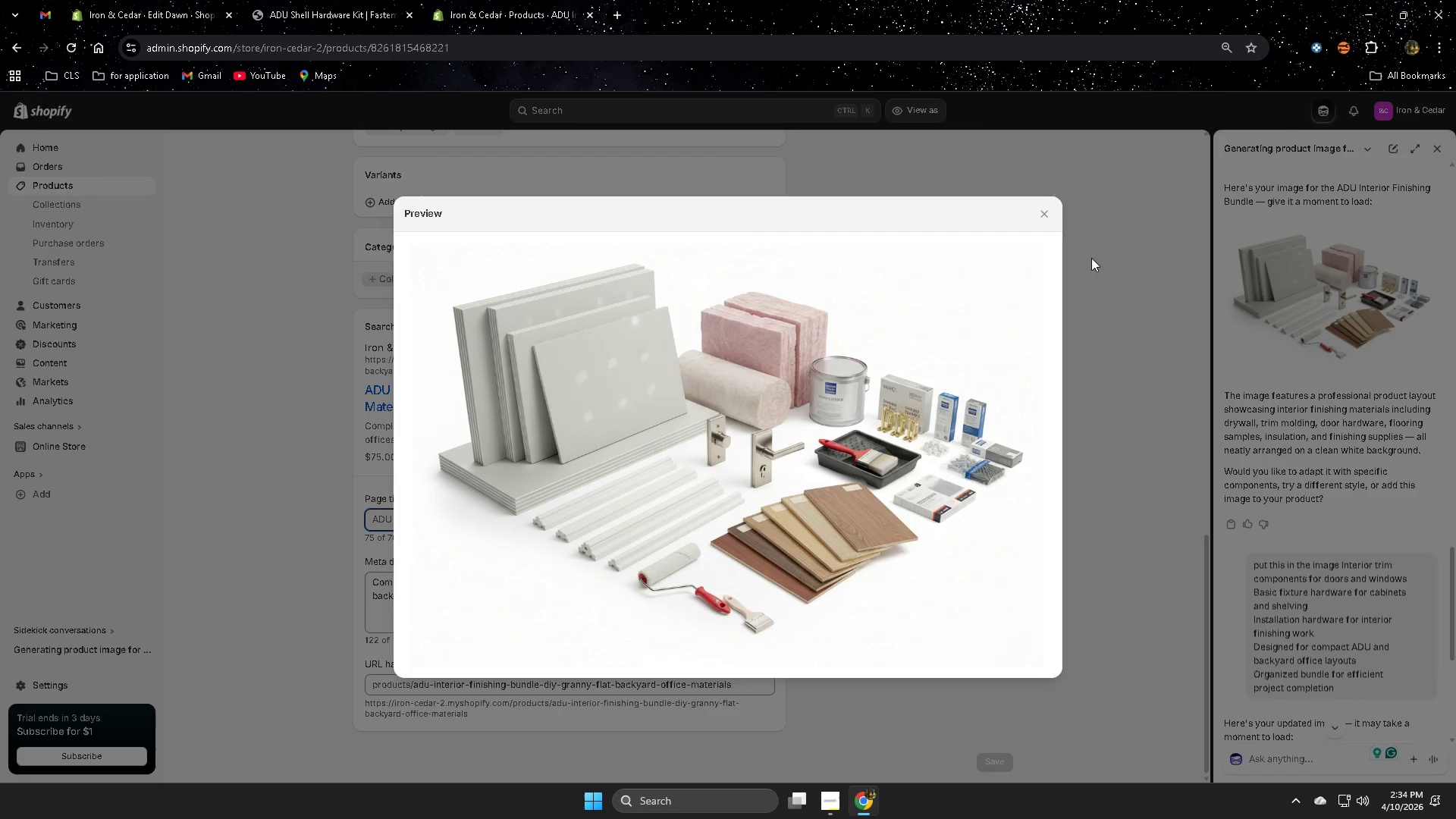 
left_click([1038, 210])
 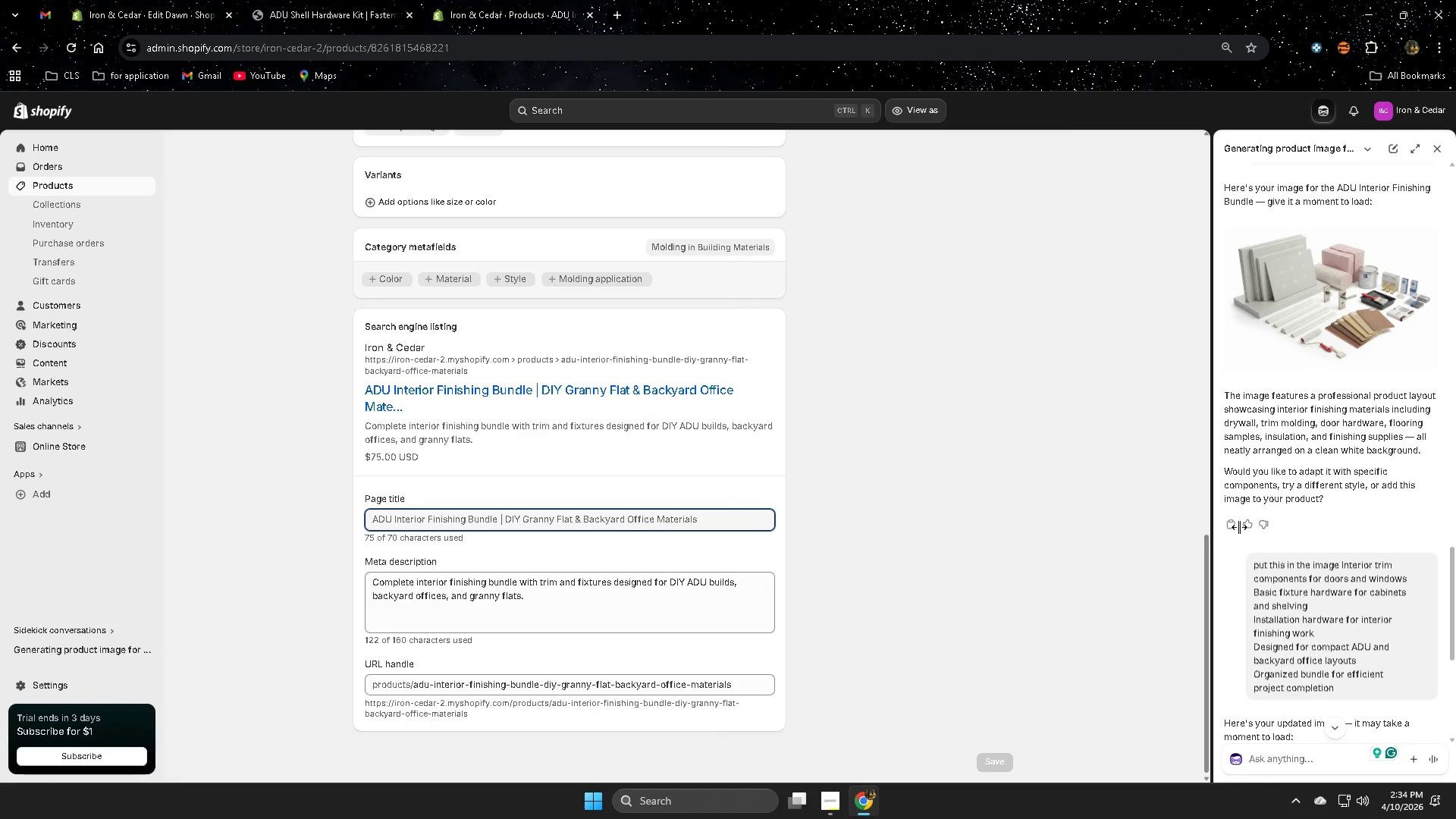 
scroll: coordinate [777, 404], scroll_direction: up, amount: 7.0